 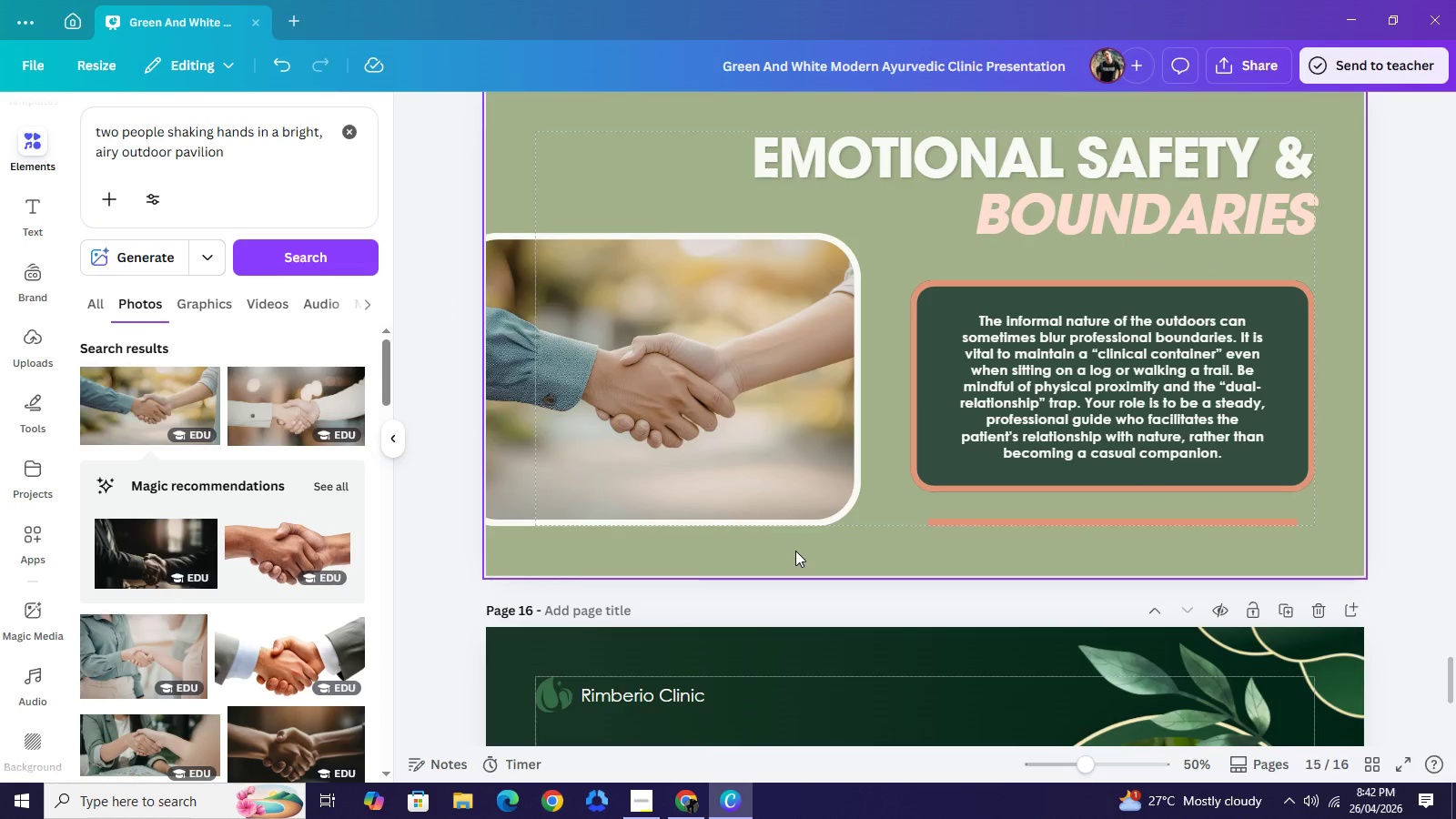 
scroll: coordinate [801, 553], scroll_direction: down, amount: 4.0
 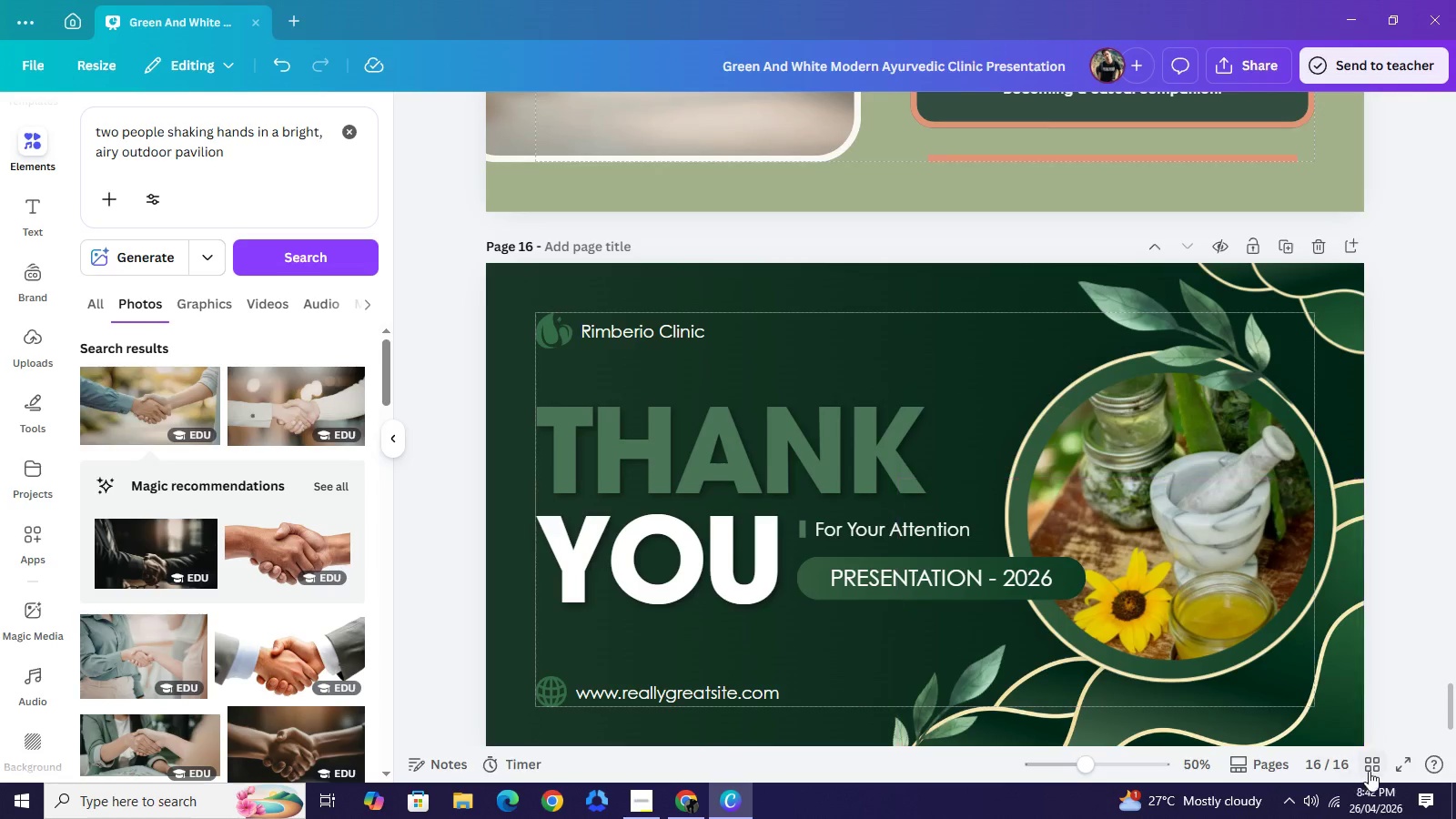 
wait(8.88)
 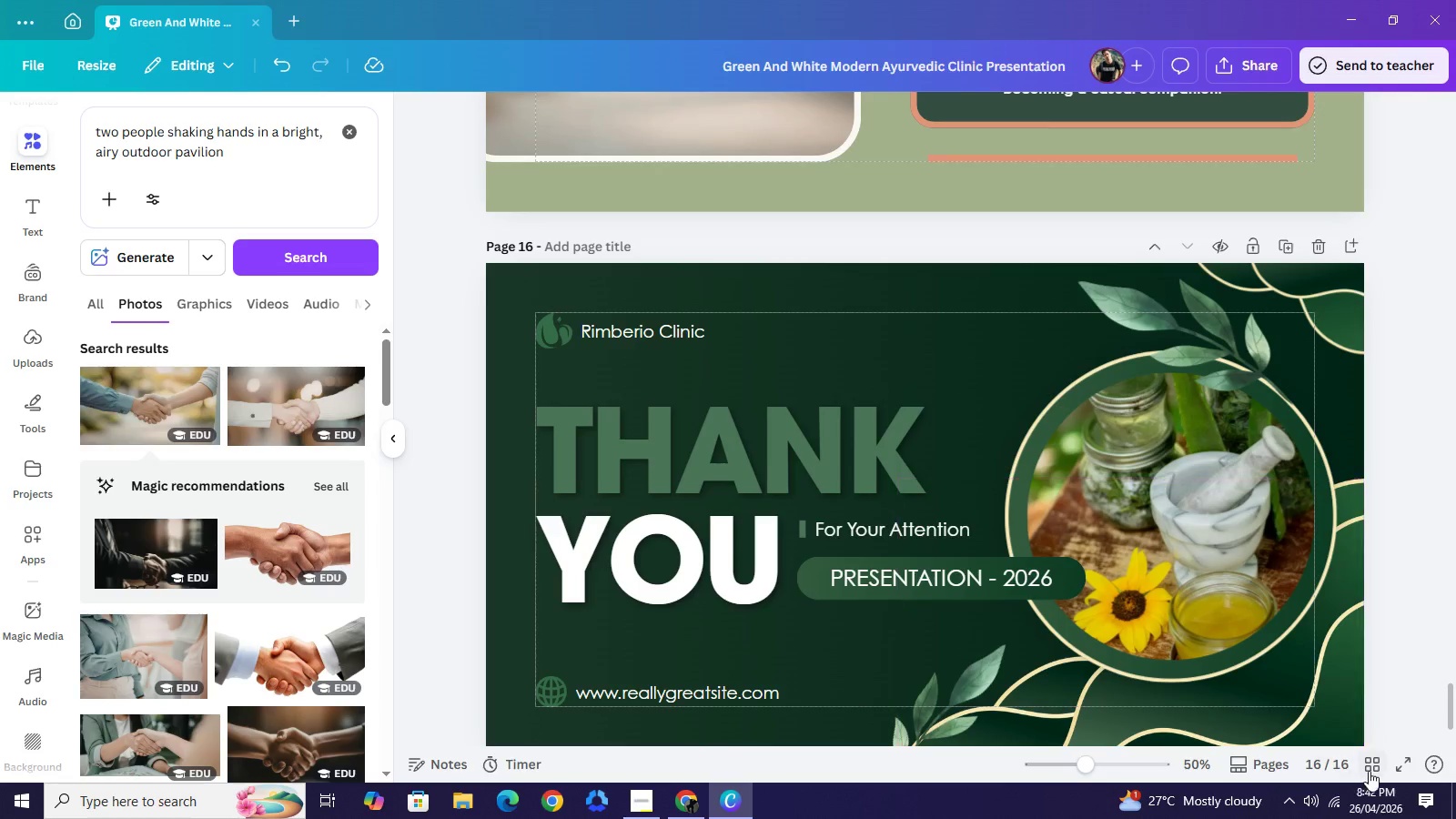 
left_click([792, 442])
 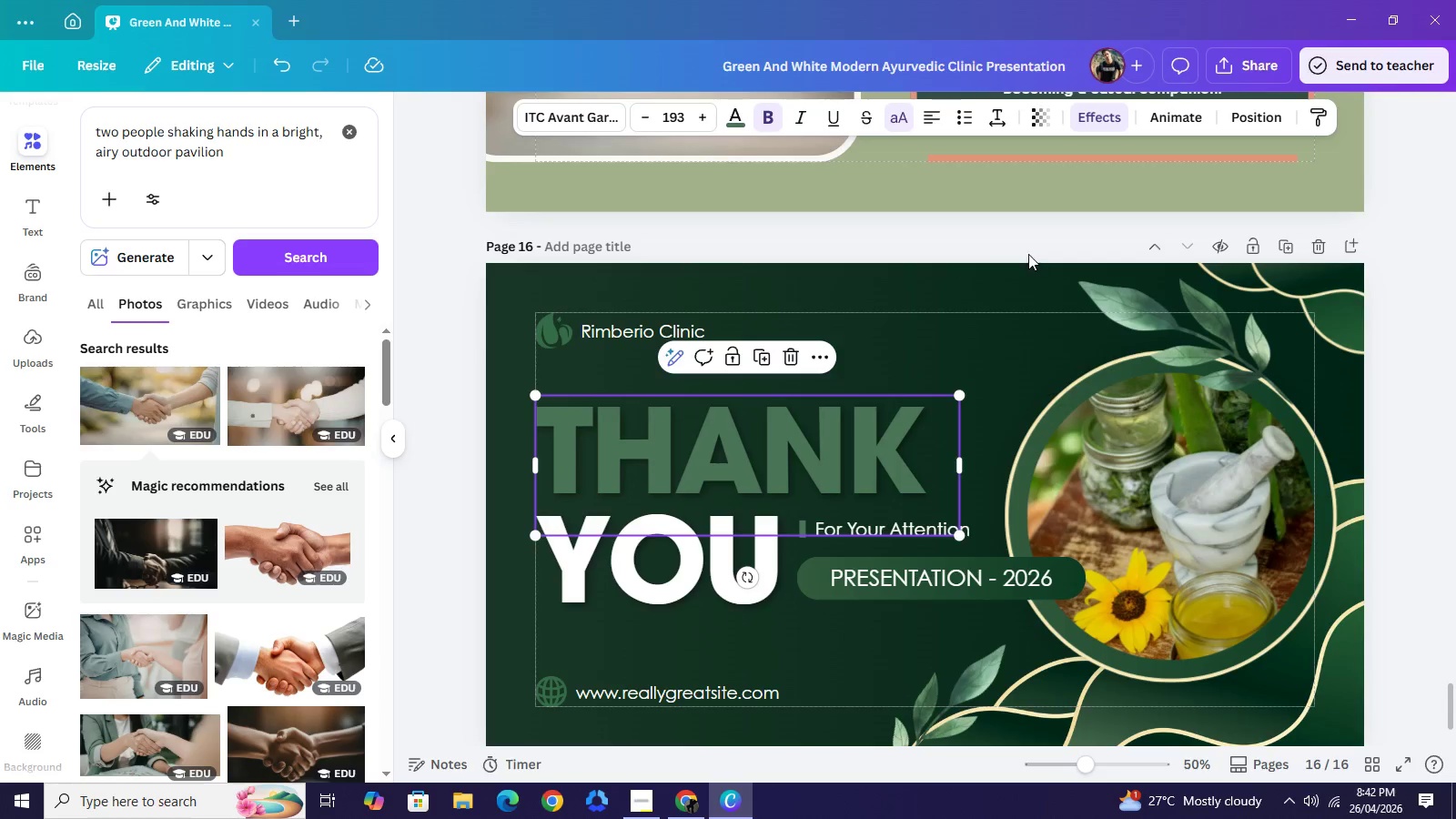 
left_click_drag(start_coordinate=[1031, 247], to_coordinate=[1279, 818])
 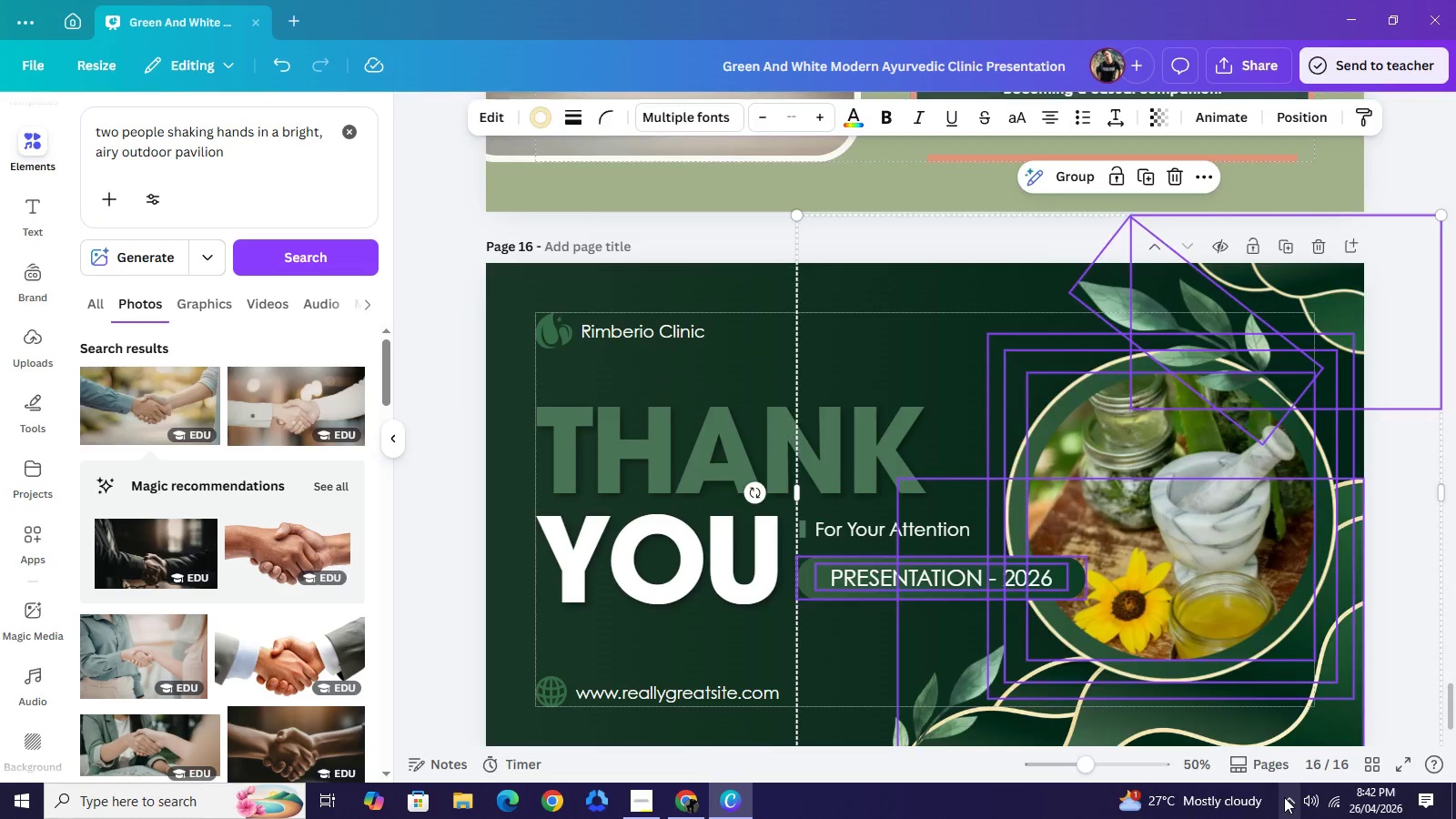 
key(Backspace)
 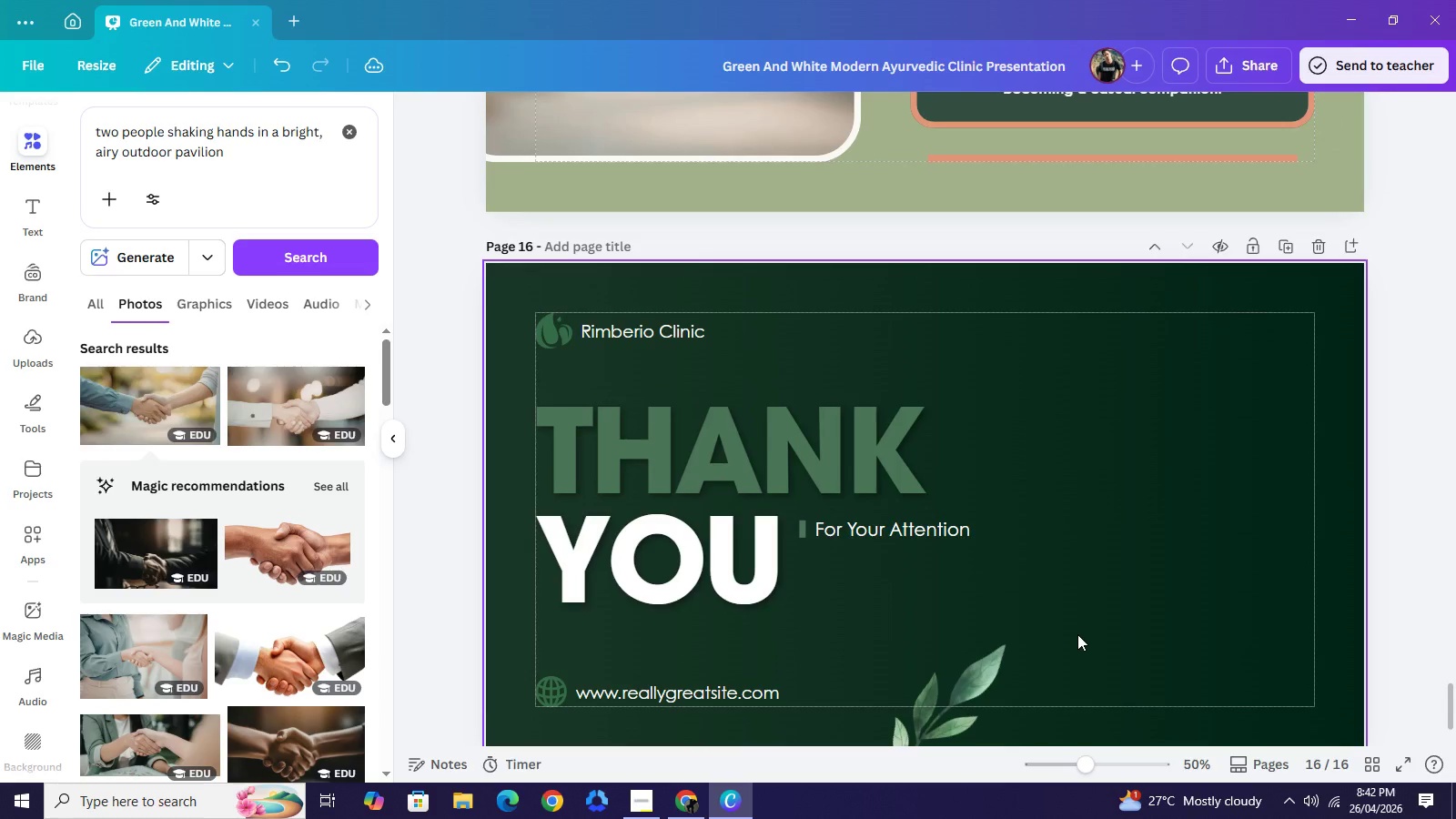 
key(Control+Z)
 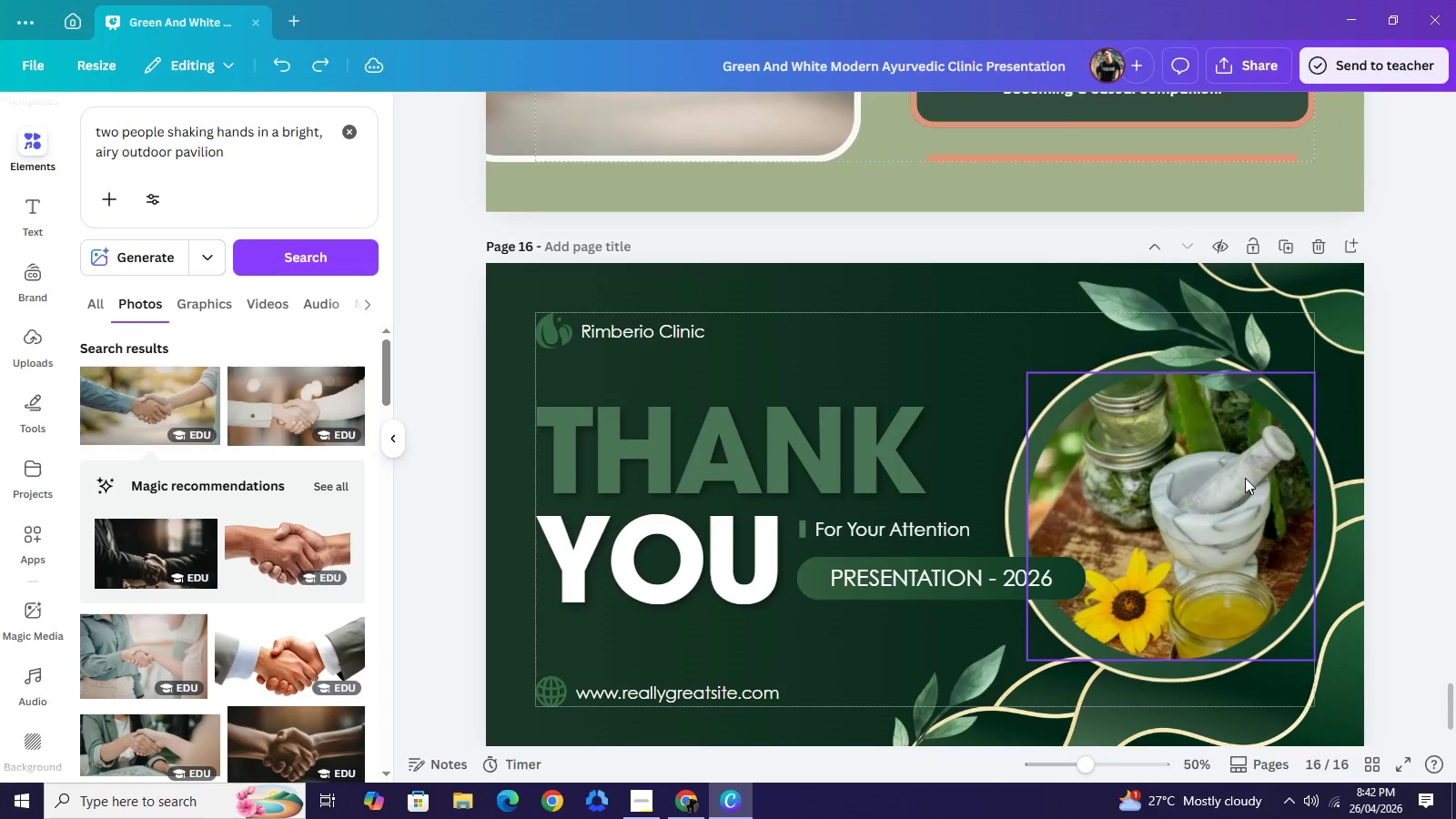 
left_click([1224, 496])
 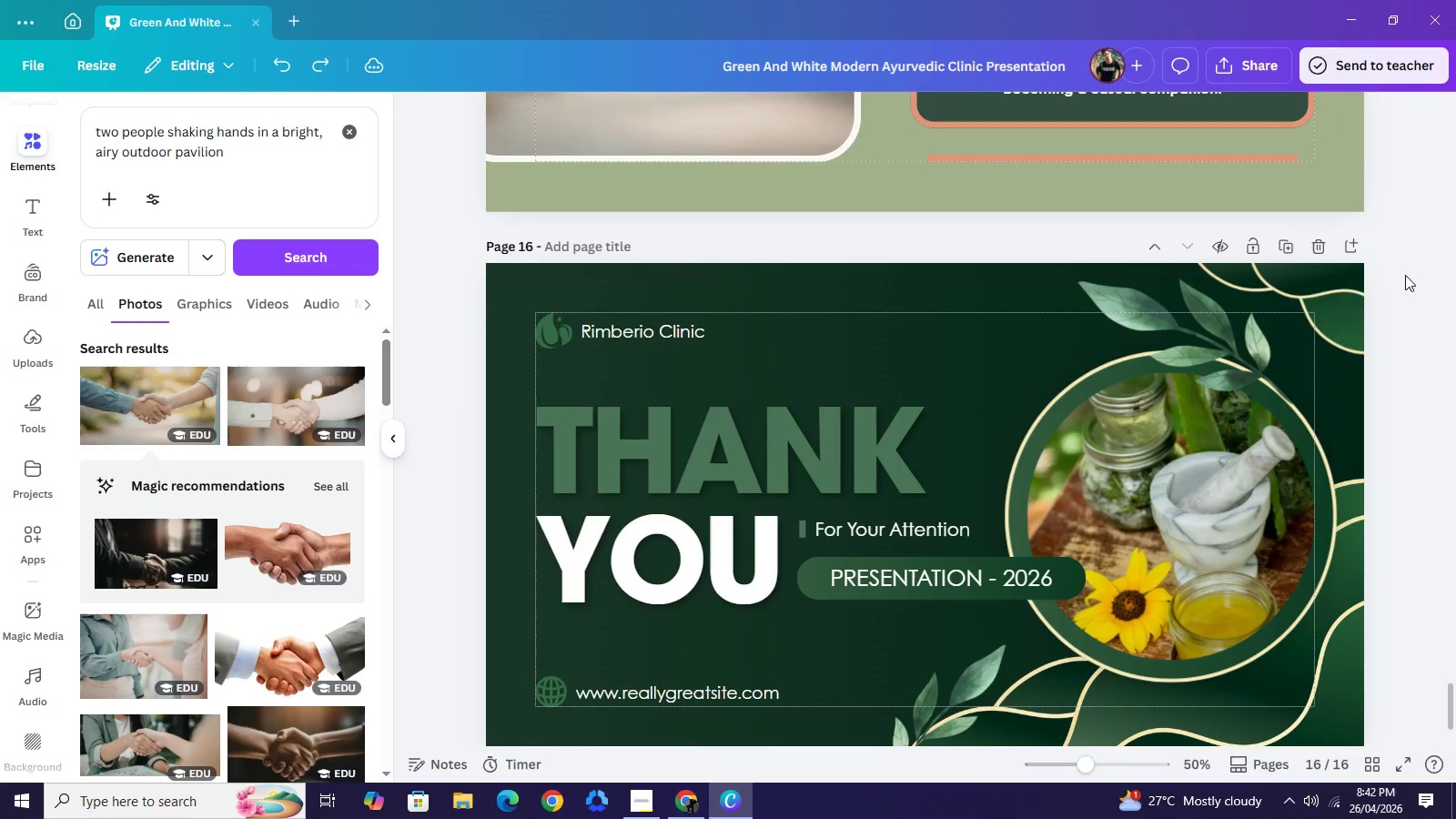 
left_click([1421, 289])
 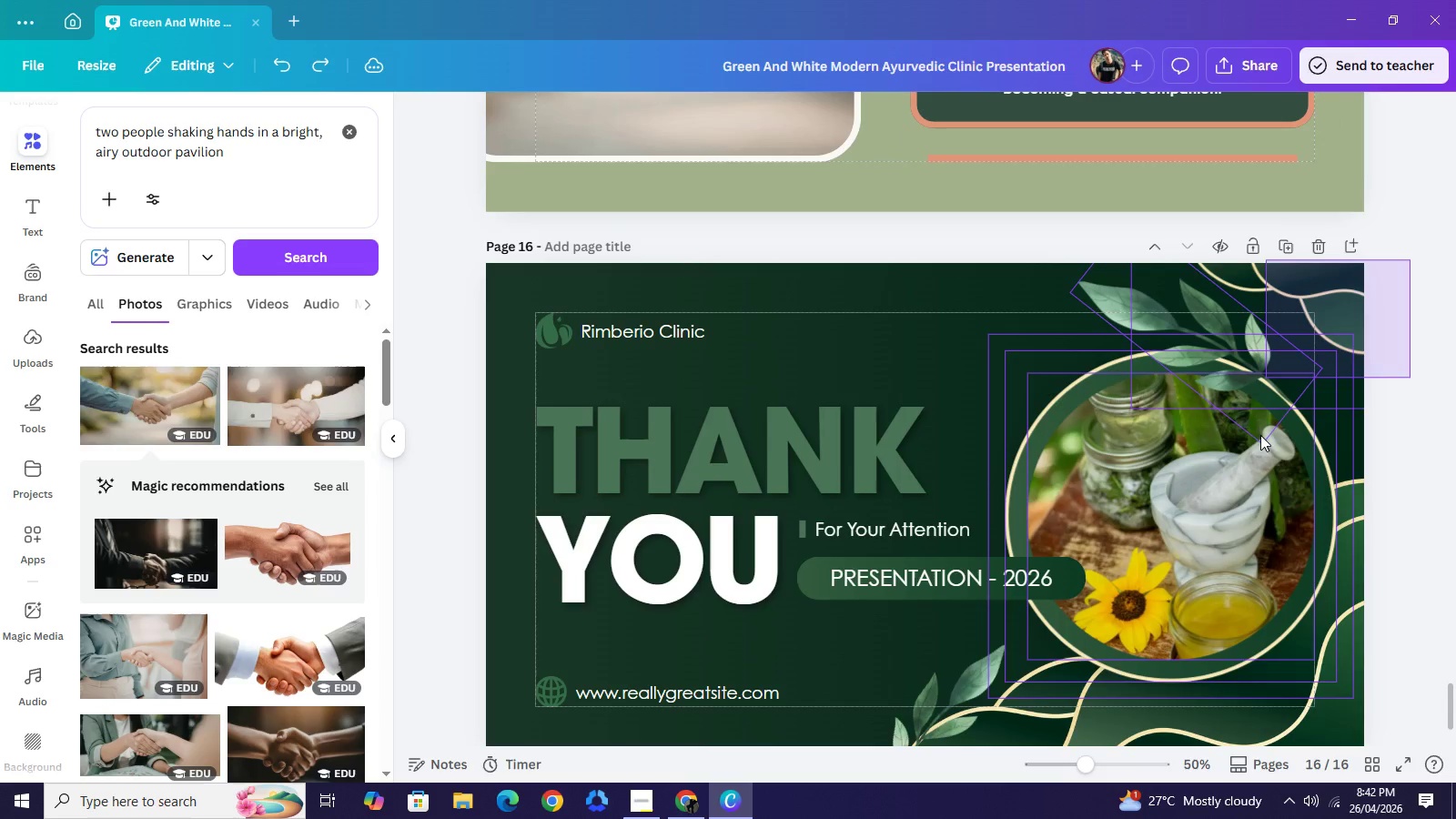 
left_click_drag(start_coordinate=[1410, 259], to_coordinate=[1254, 815])
 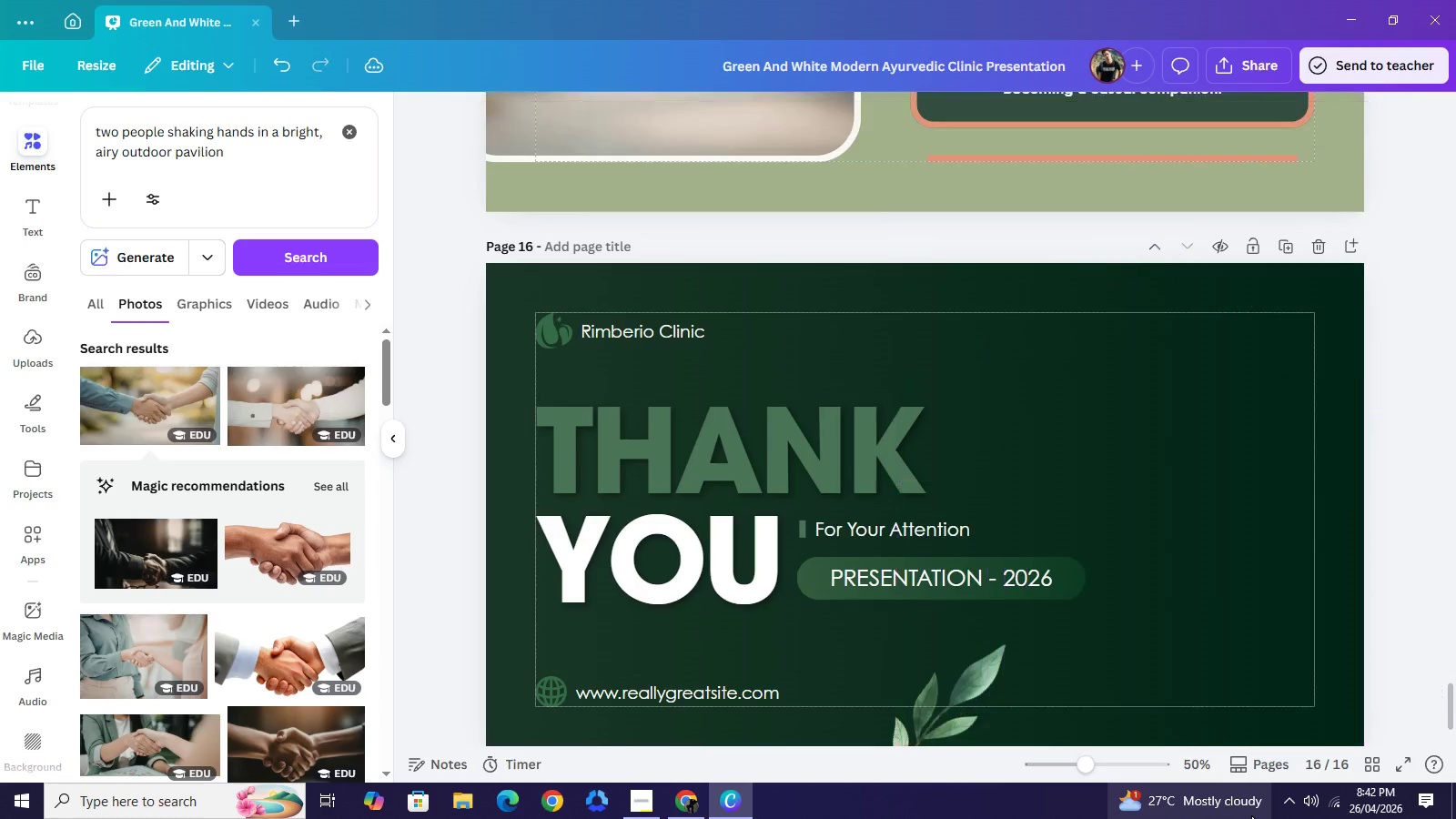 
key(Backspace)
 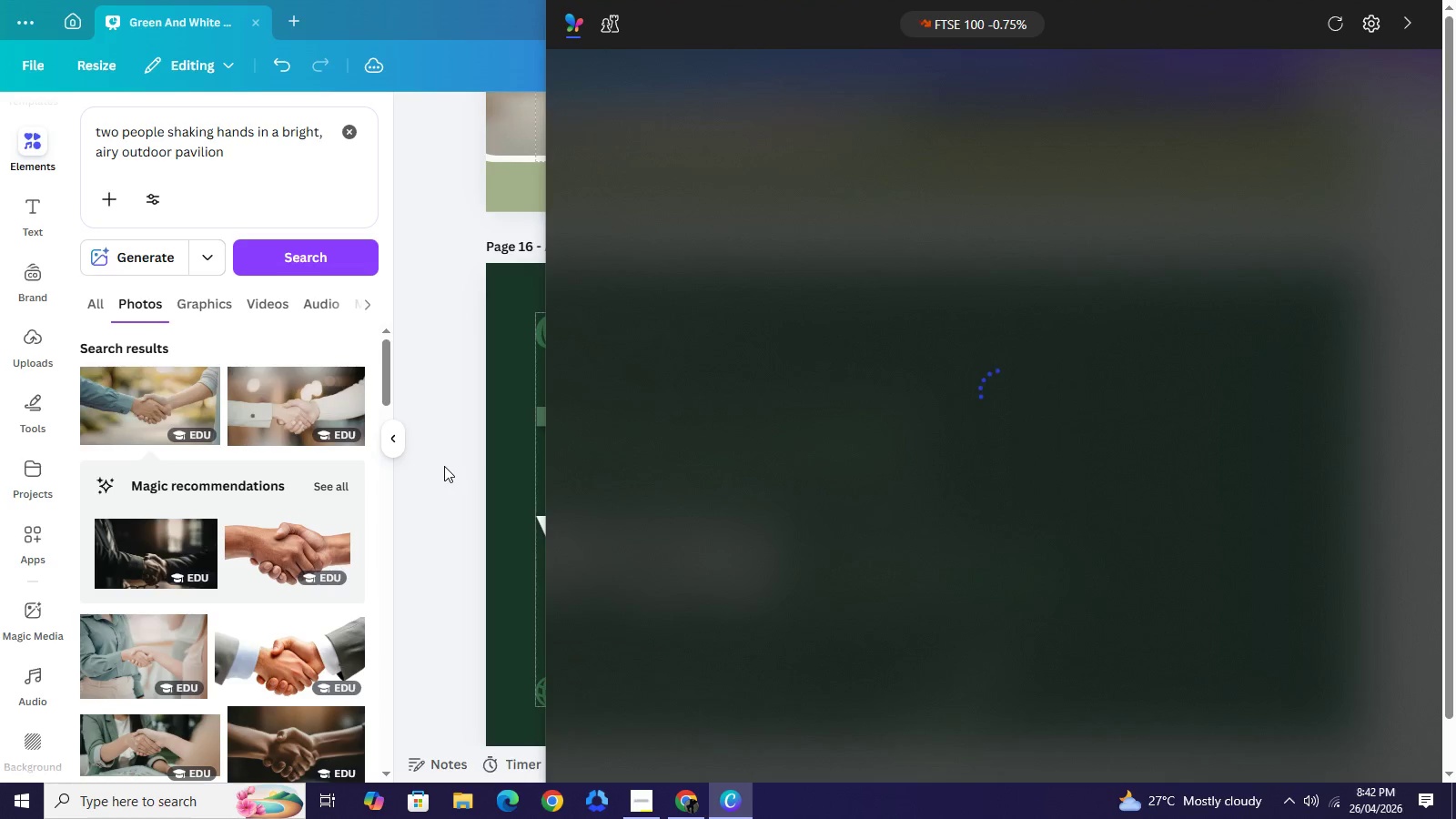 
left_click([444, 465])
 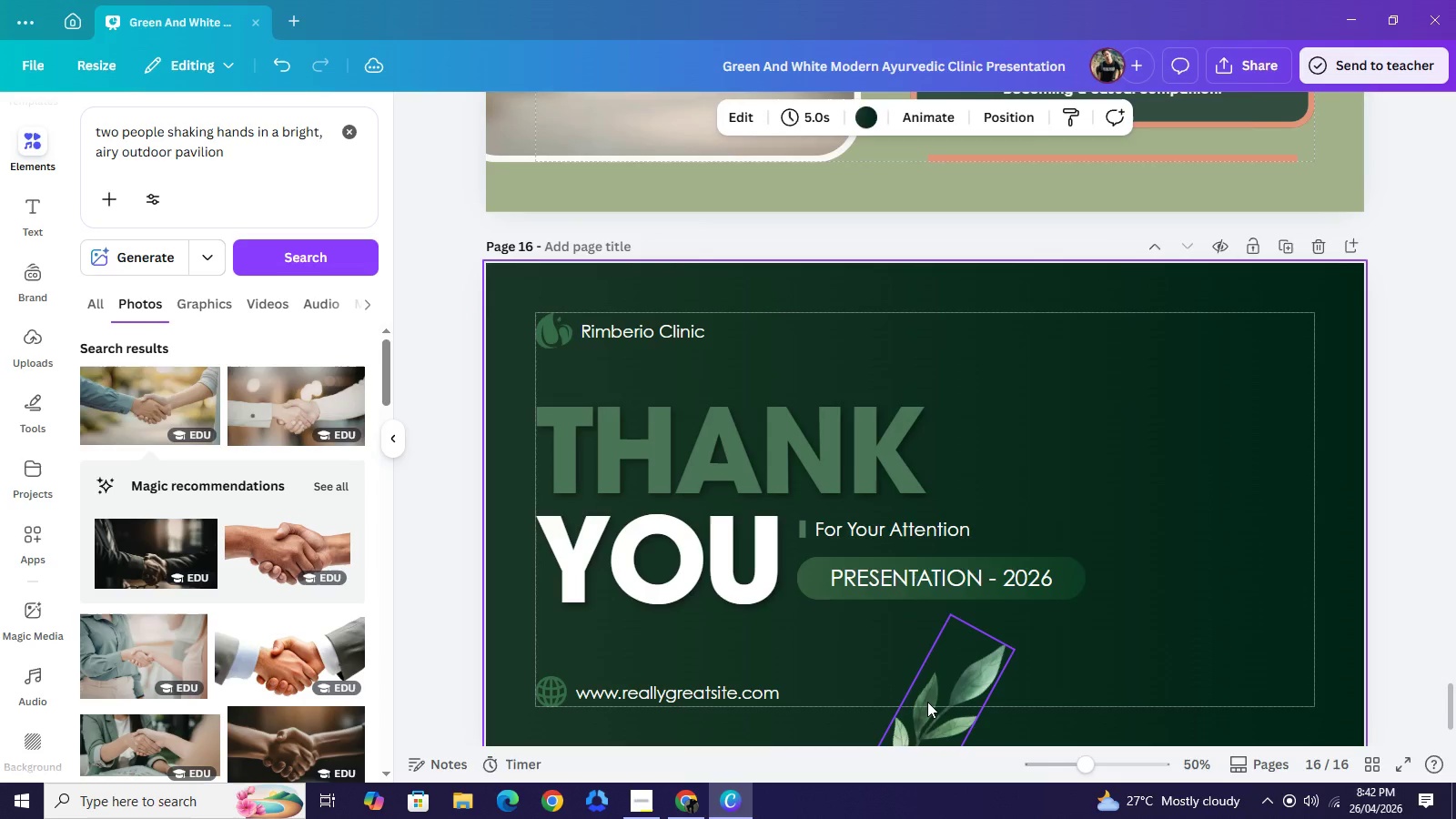 
double_click([927, 702])
 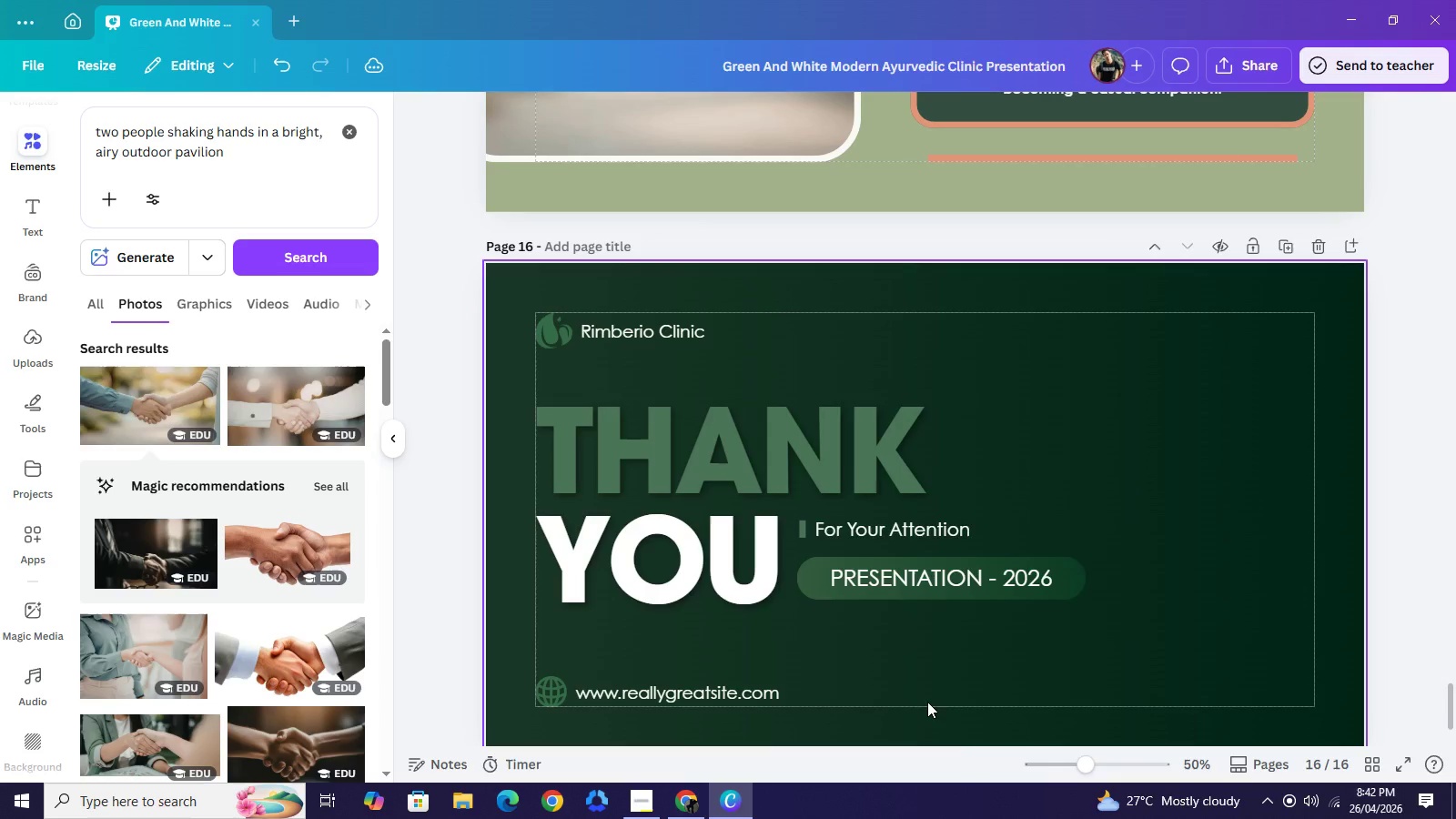 
key(Backspace)
 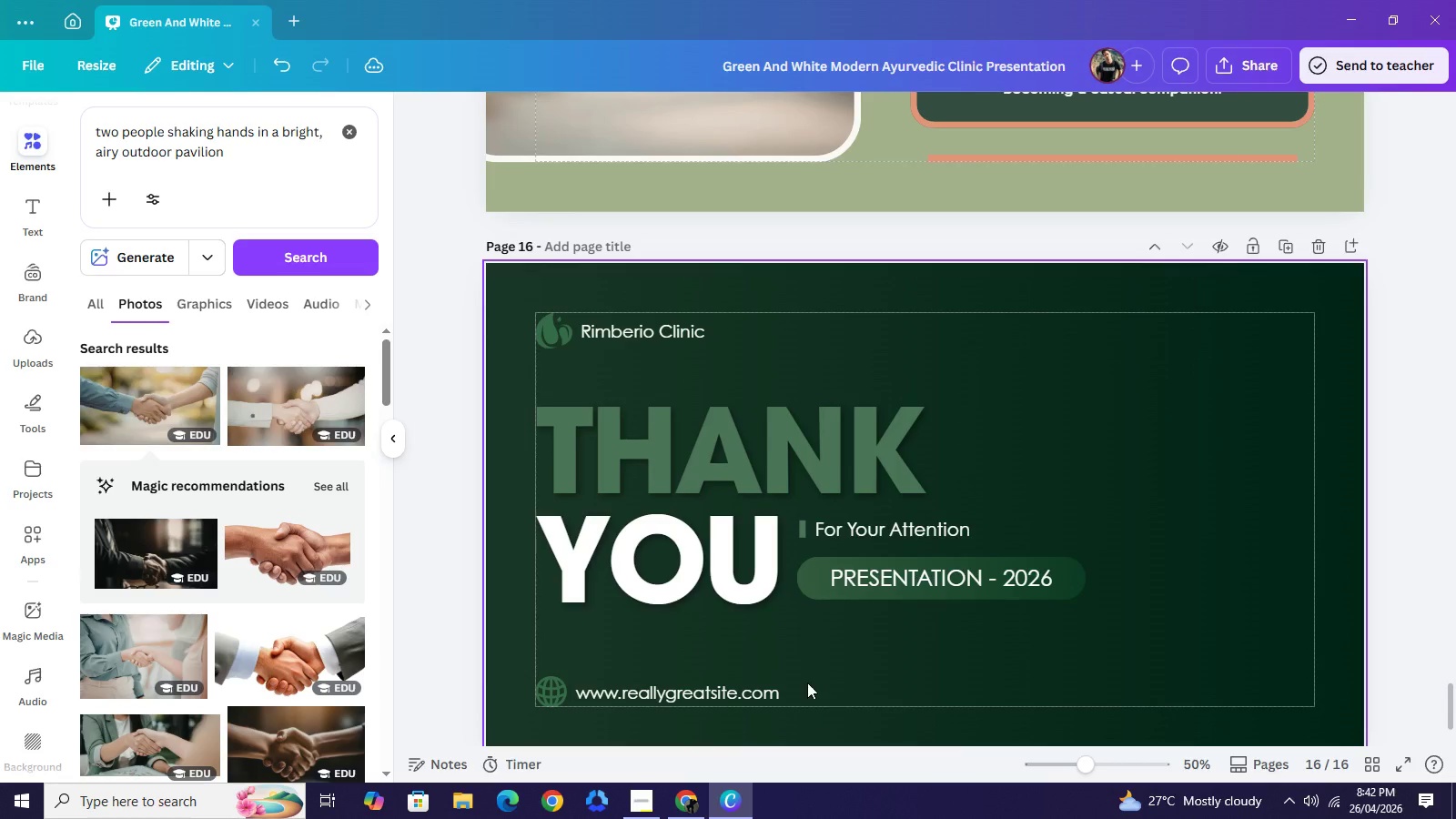 
wait(20.64)
 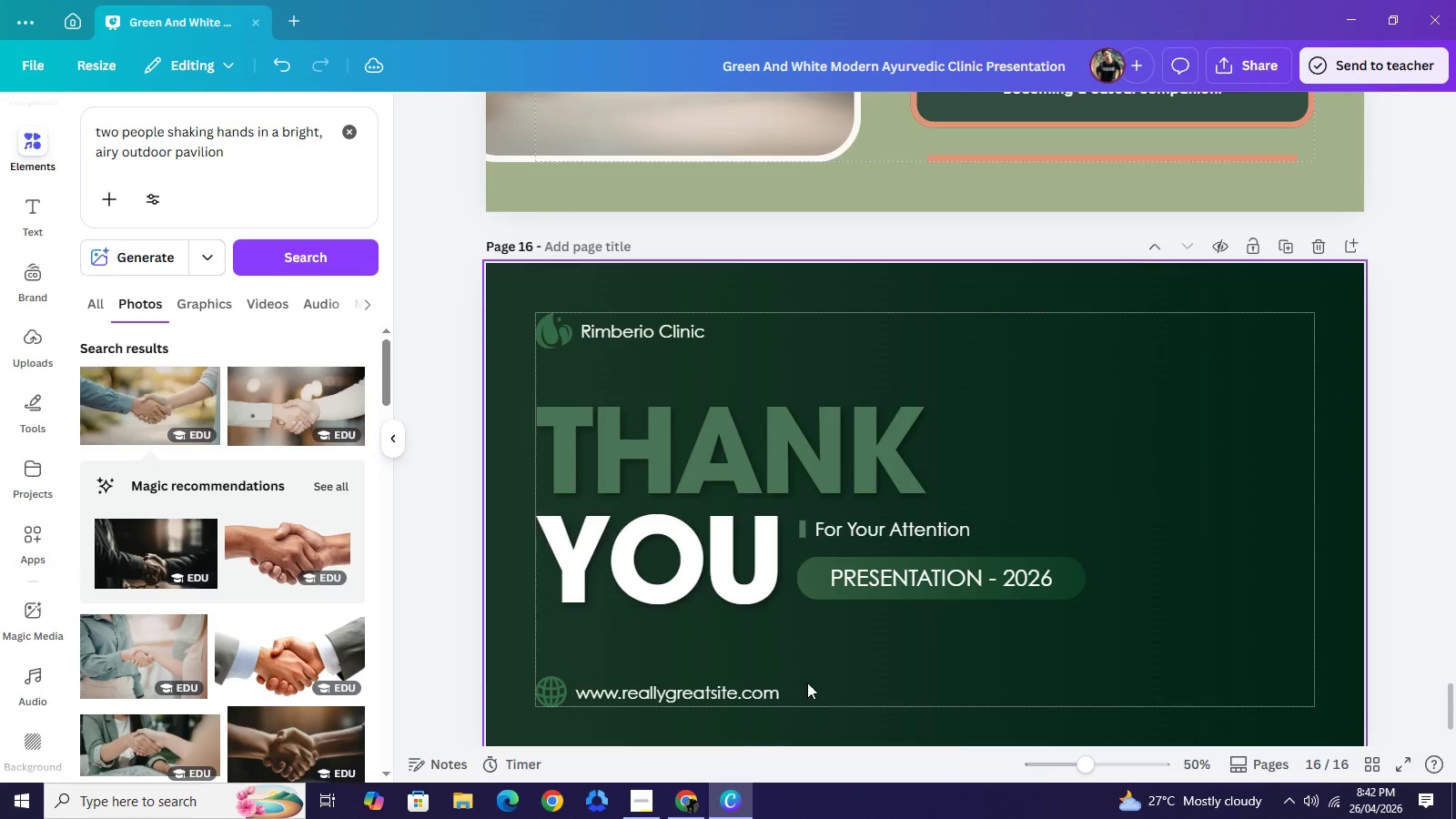 
left_click([854, 467])
 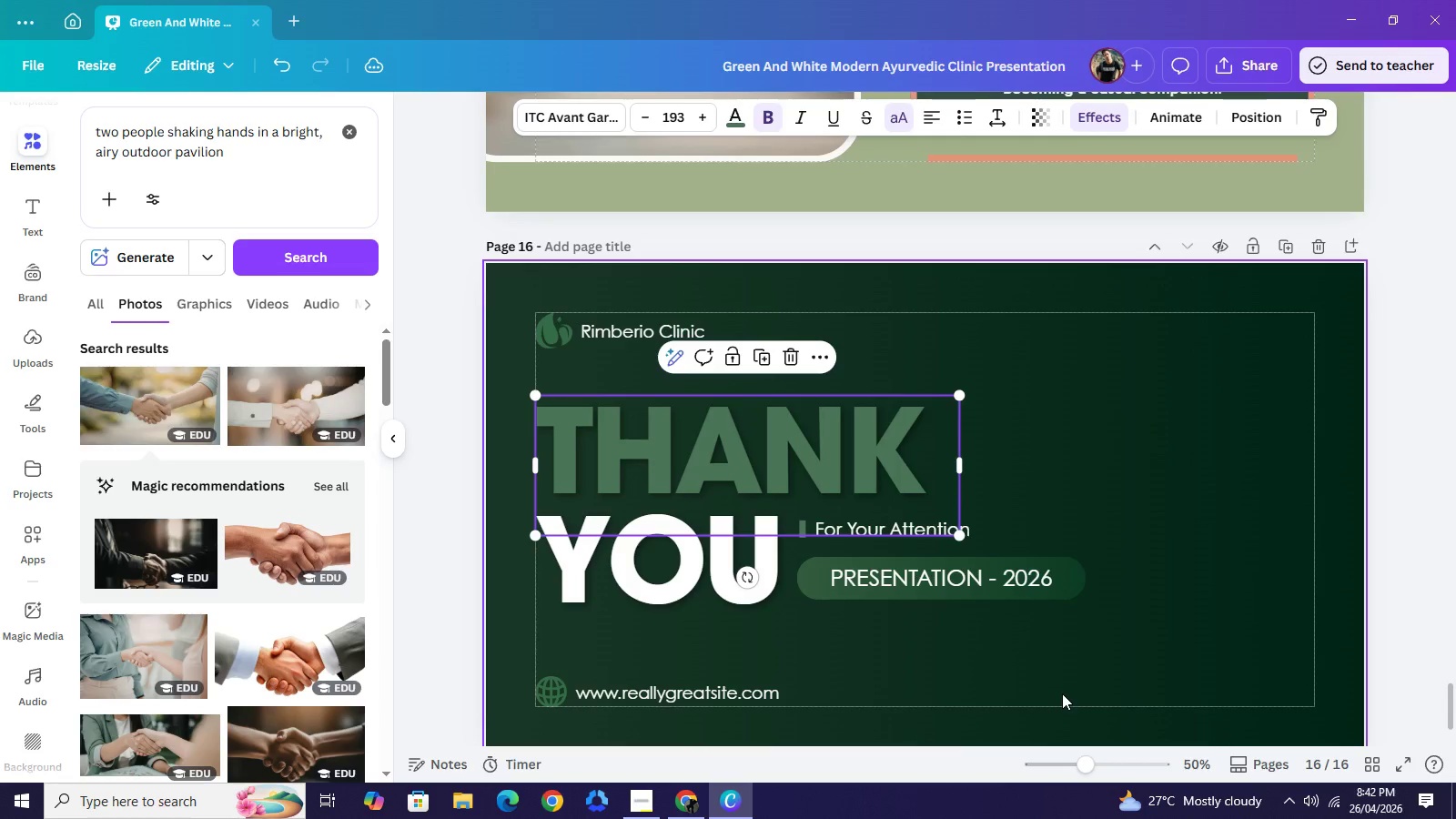 
wait(5.64)
 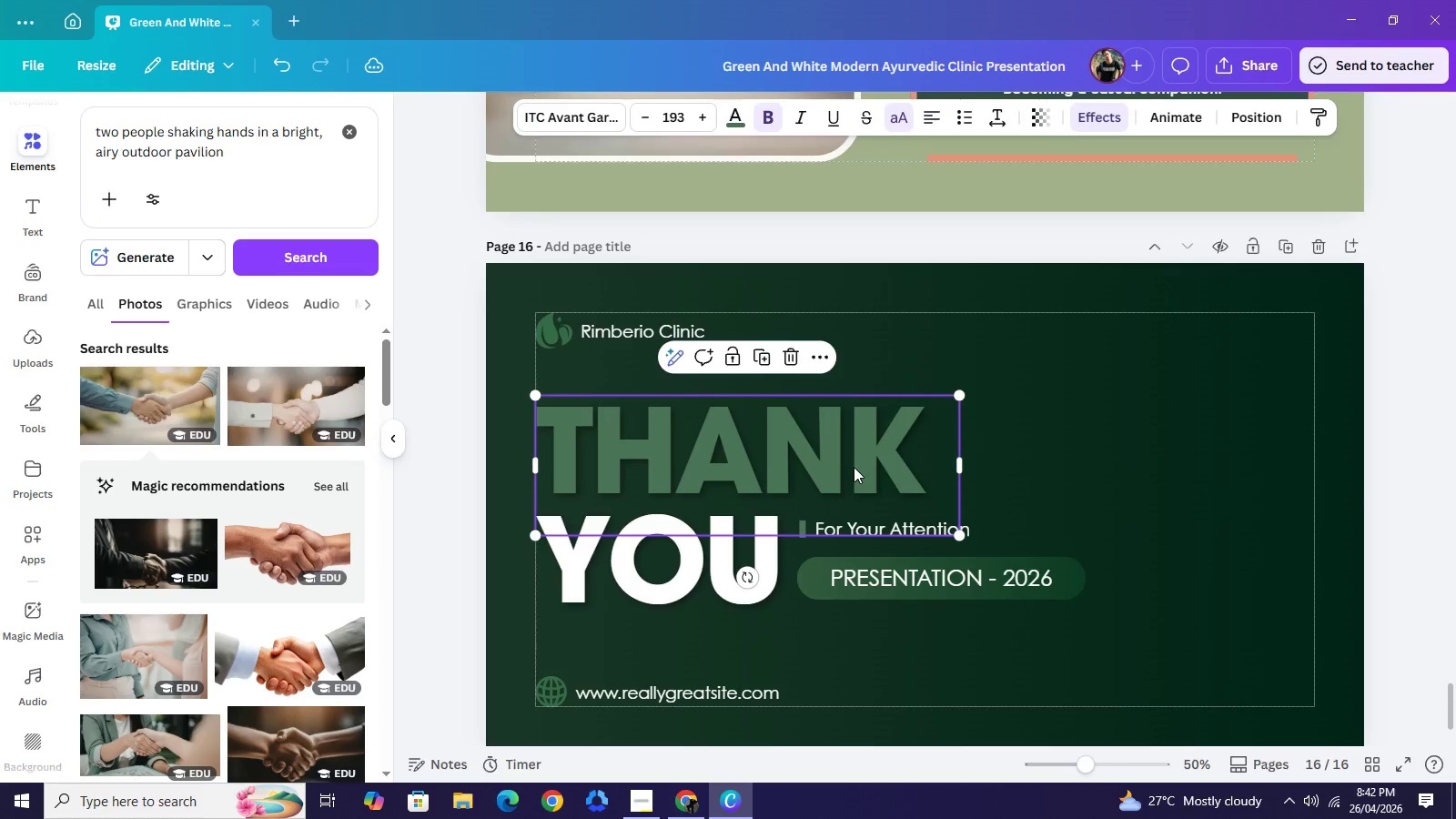 
left_click_drag(start_coordinate=[1050, 722], to_coordinate=[545, 316])
 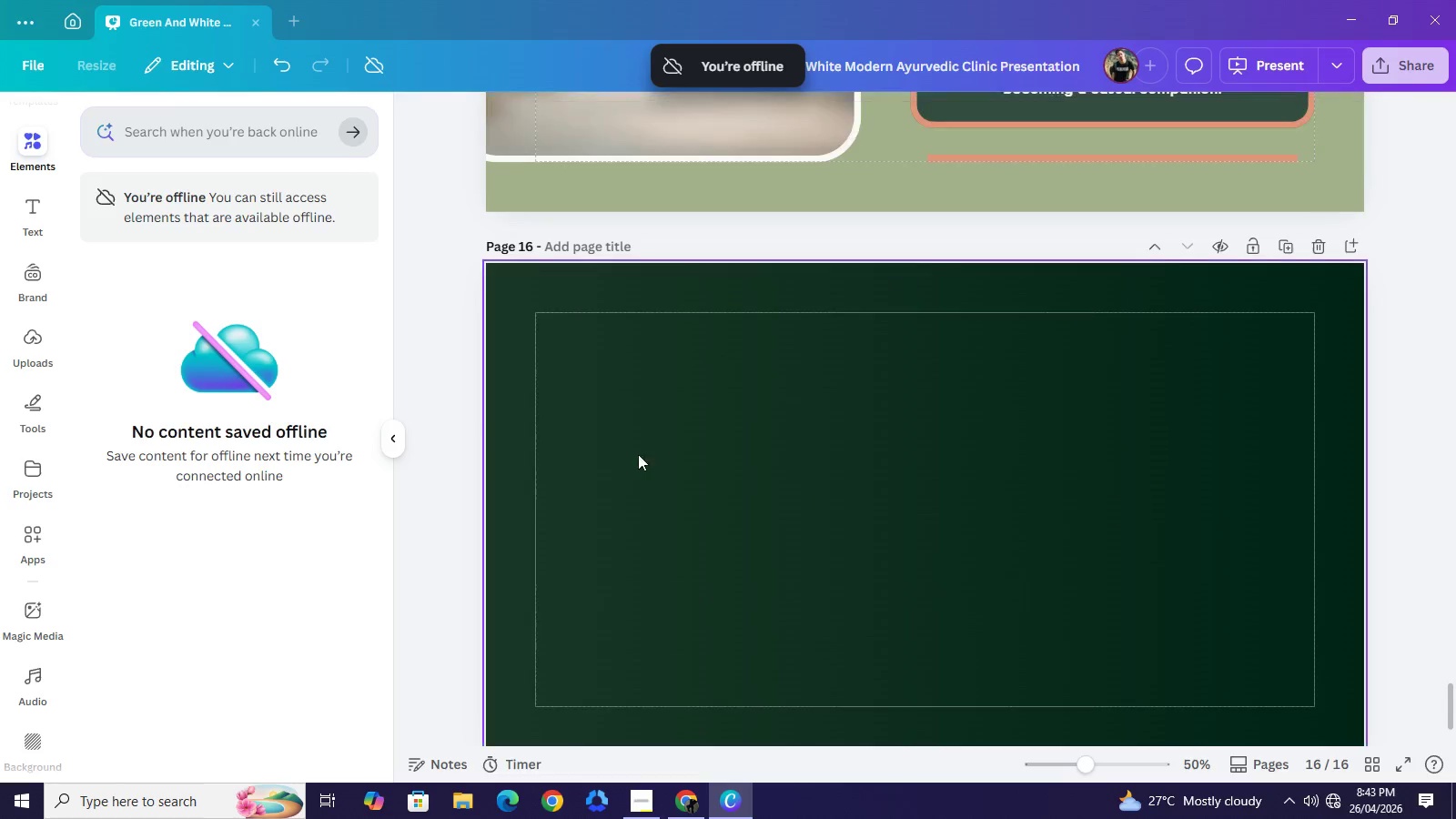 
key(Backspace)
 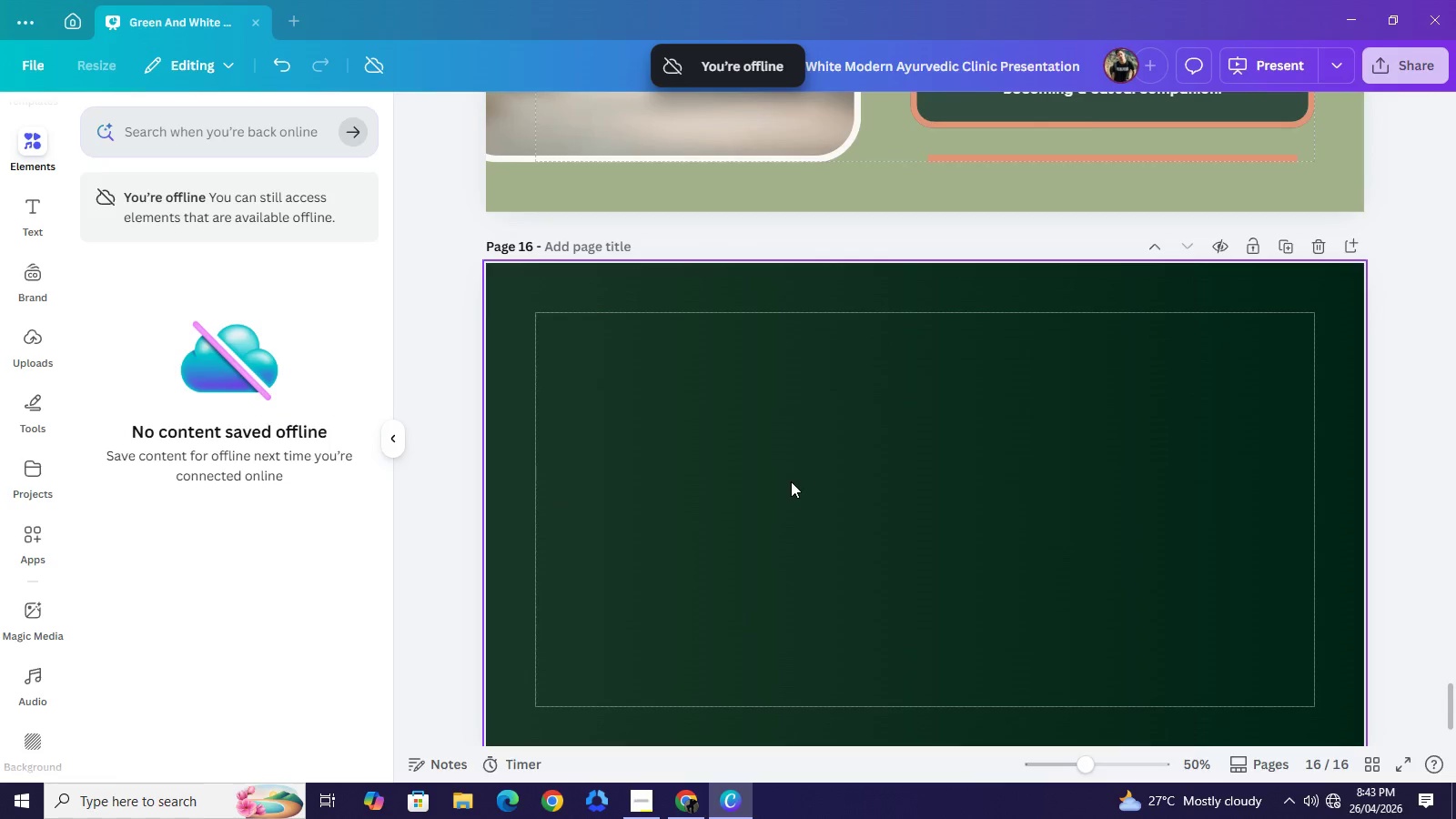 
key(Backspace)
 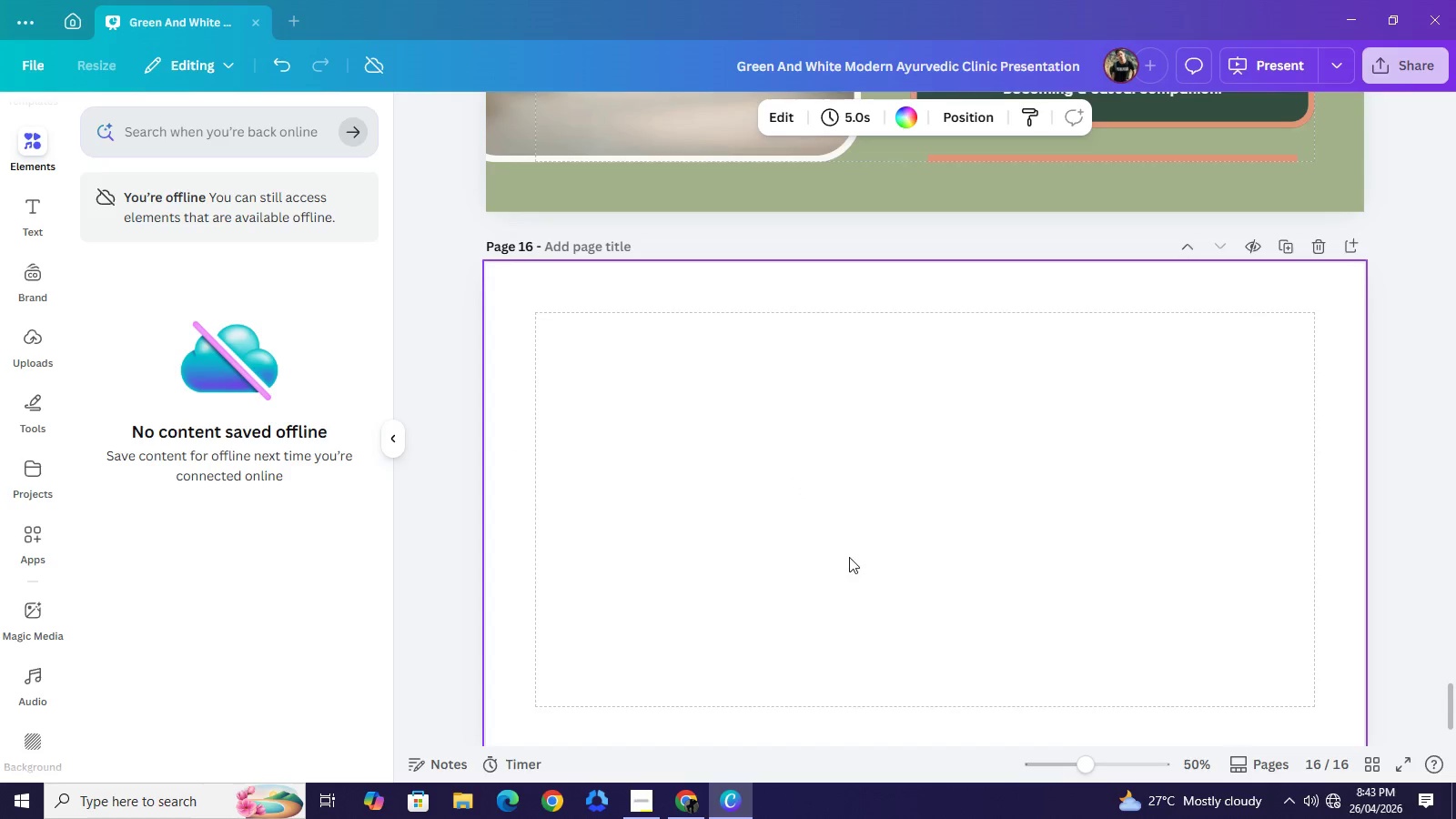 
scroll: coordinate [850, 538], scroll_direction: up, amount: 61.0
 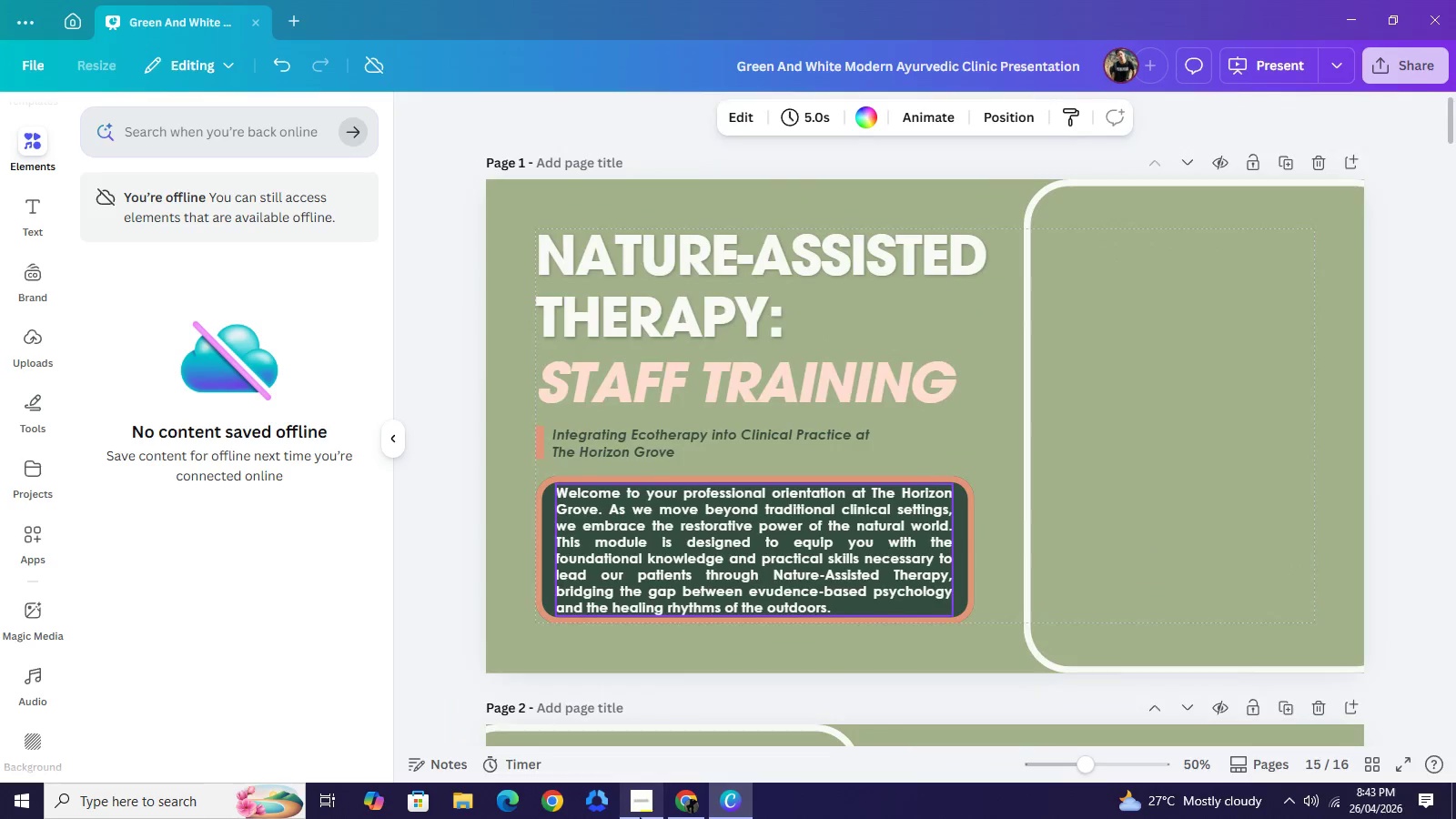 
left_click([640, 817])